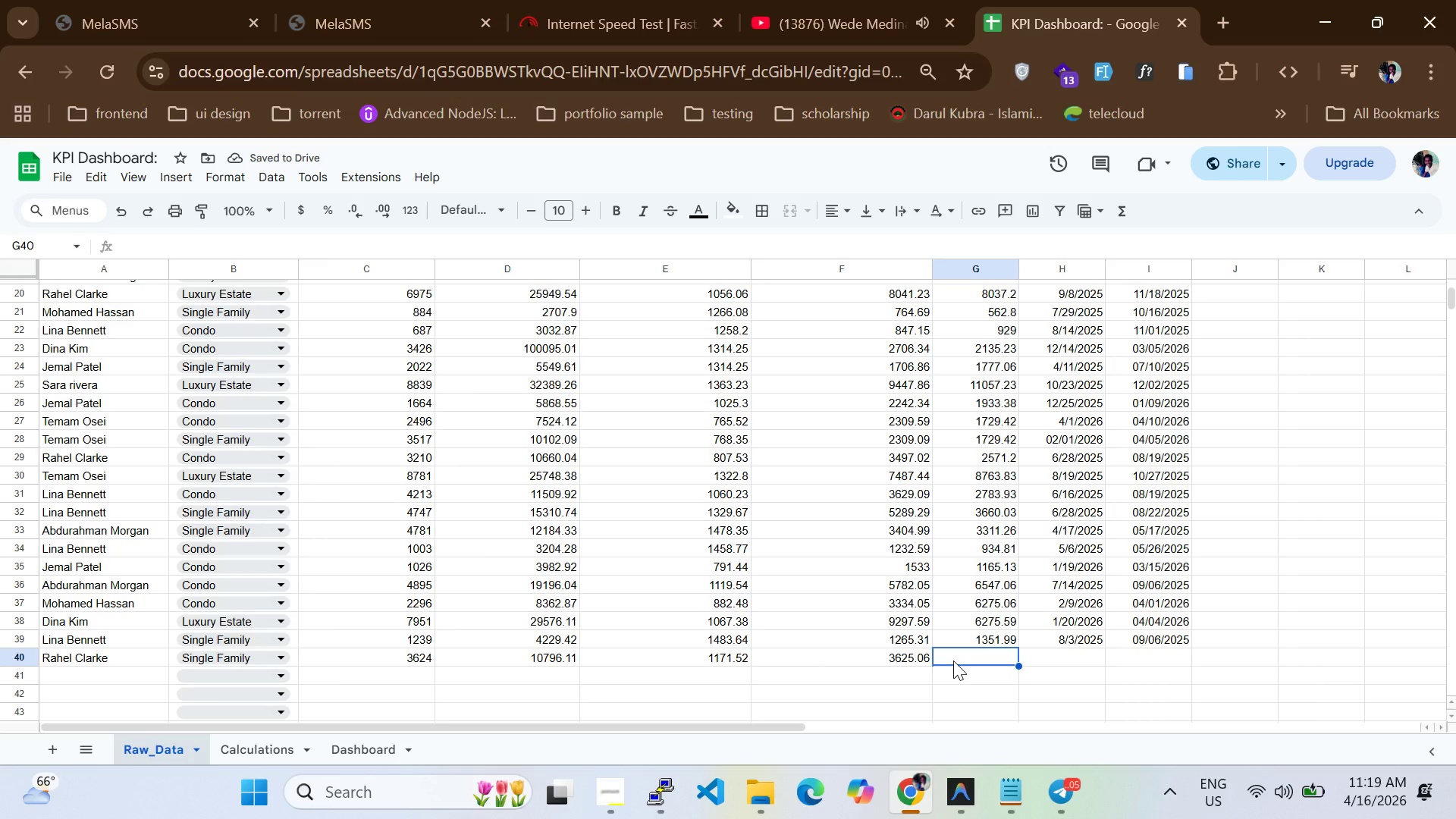 
type(2606.71)
 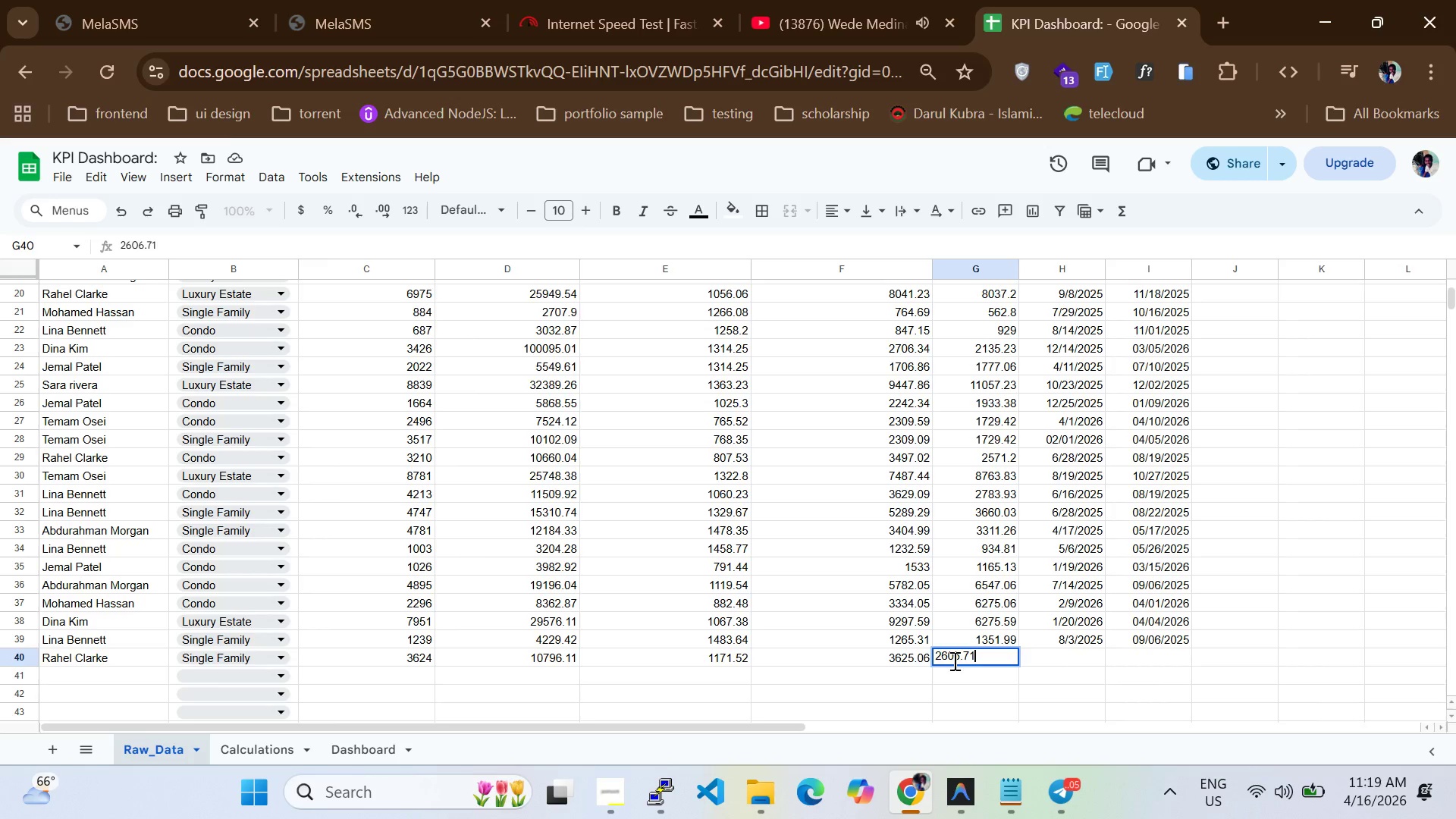 
key(Enter)
 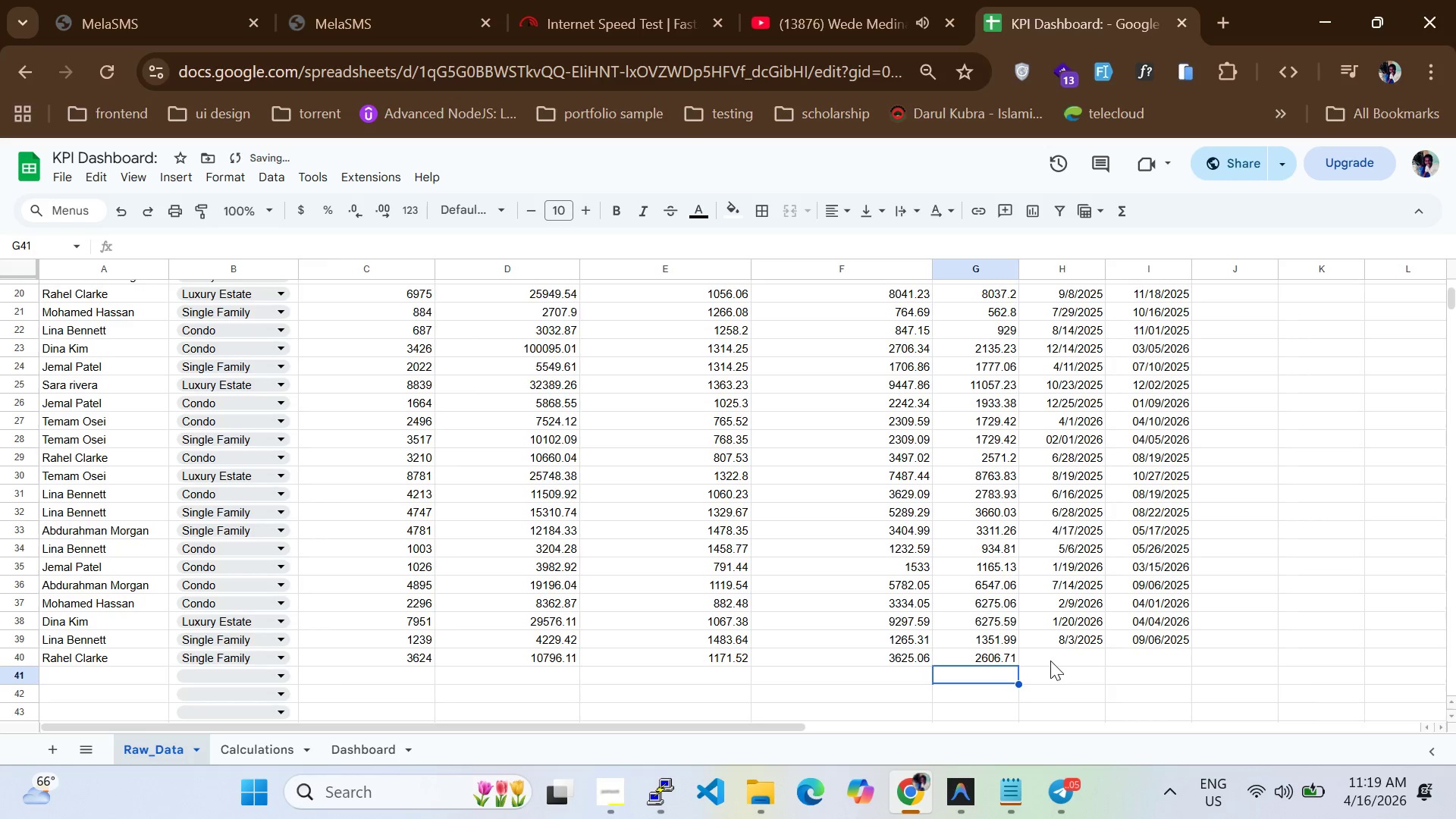 
left_click([1052, 661])
 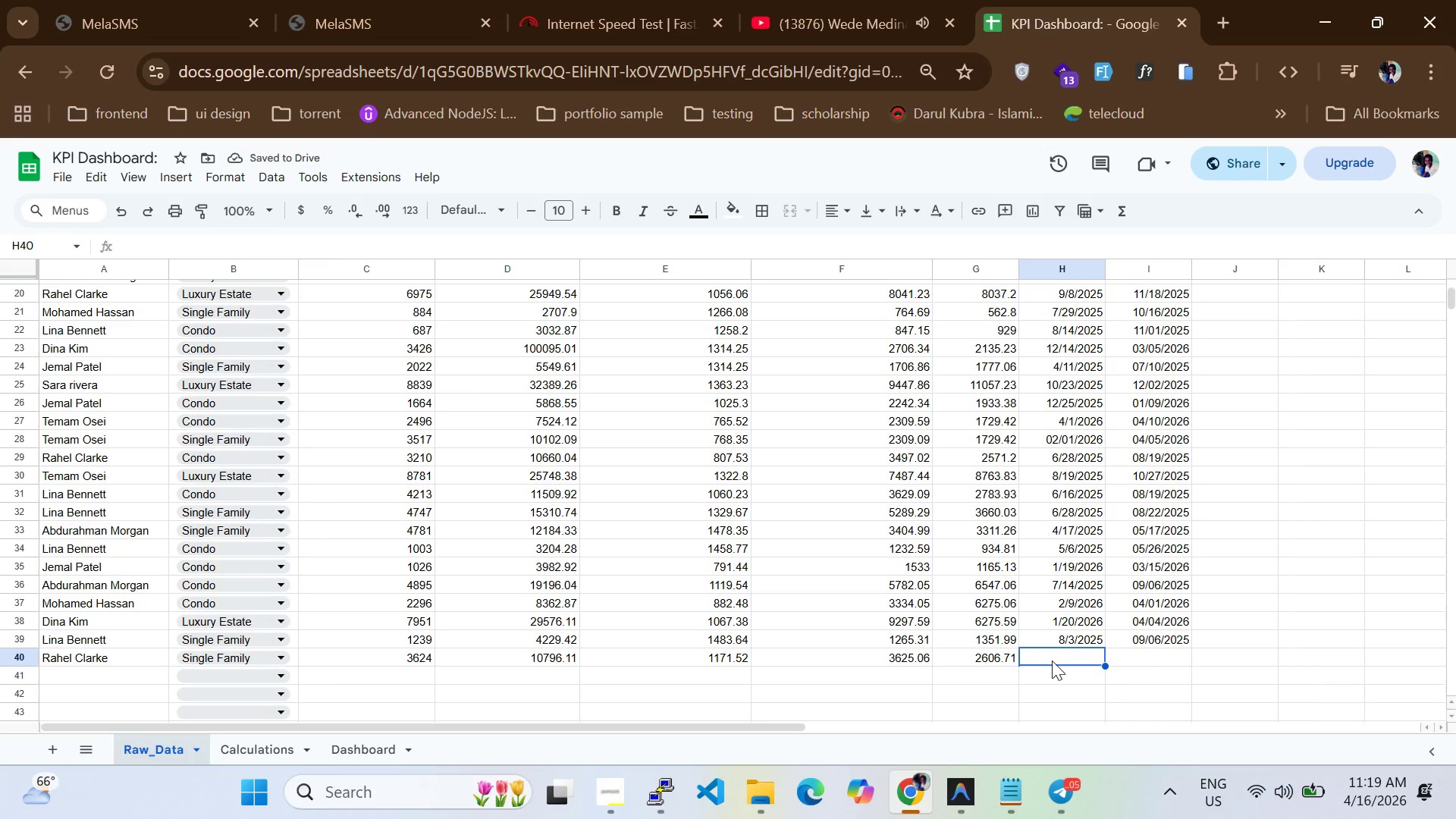 
type(09/03/2025)
 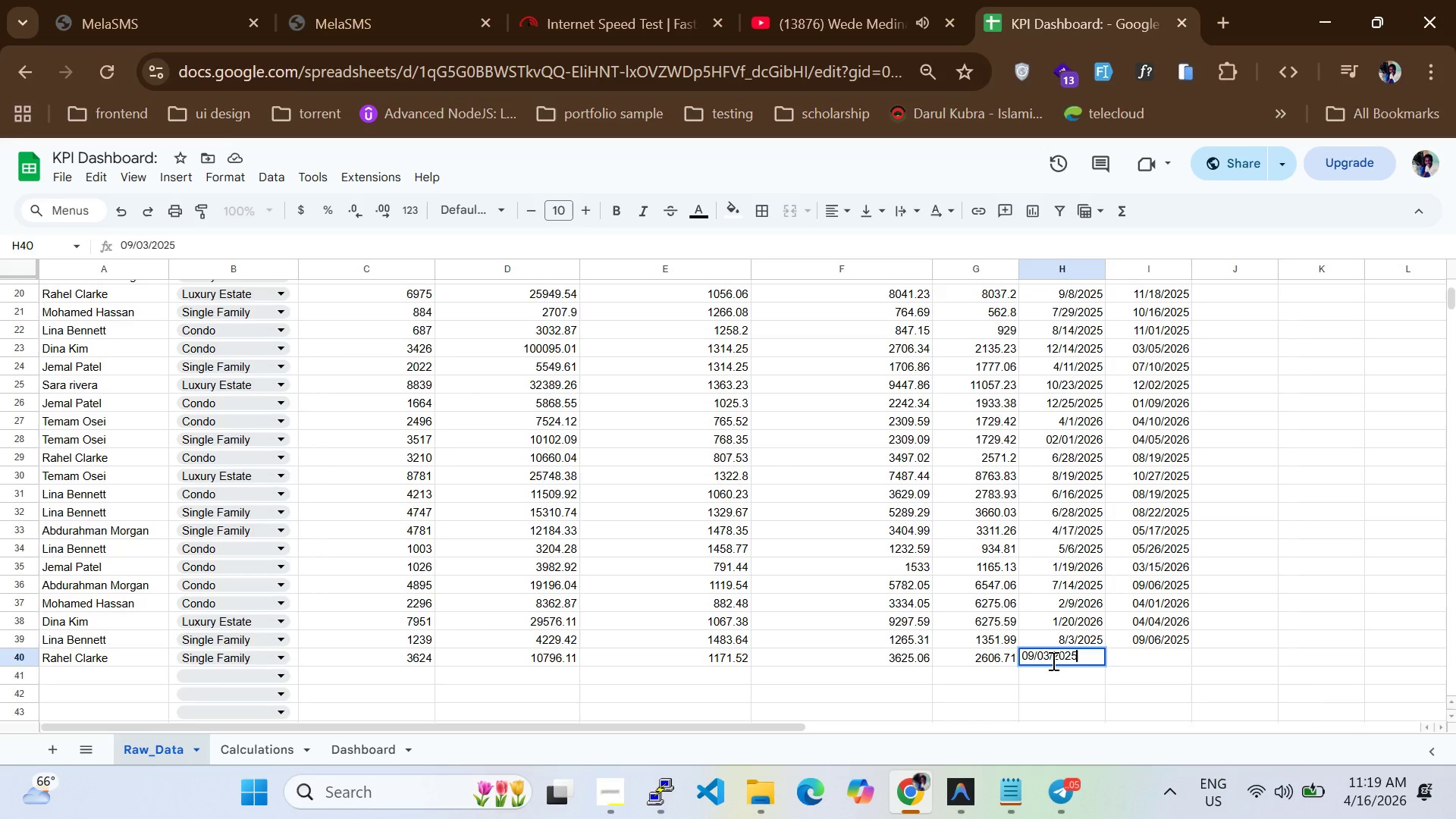 
key(Enter)
 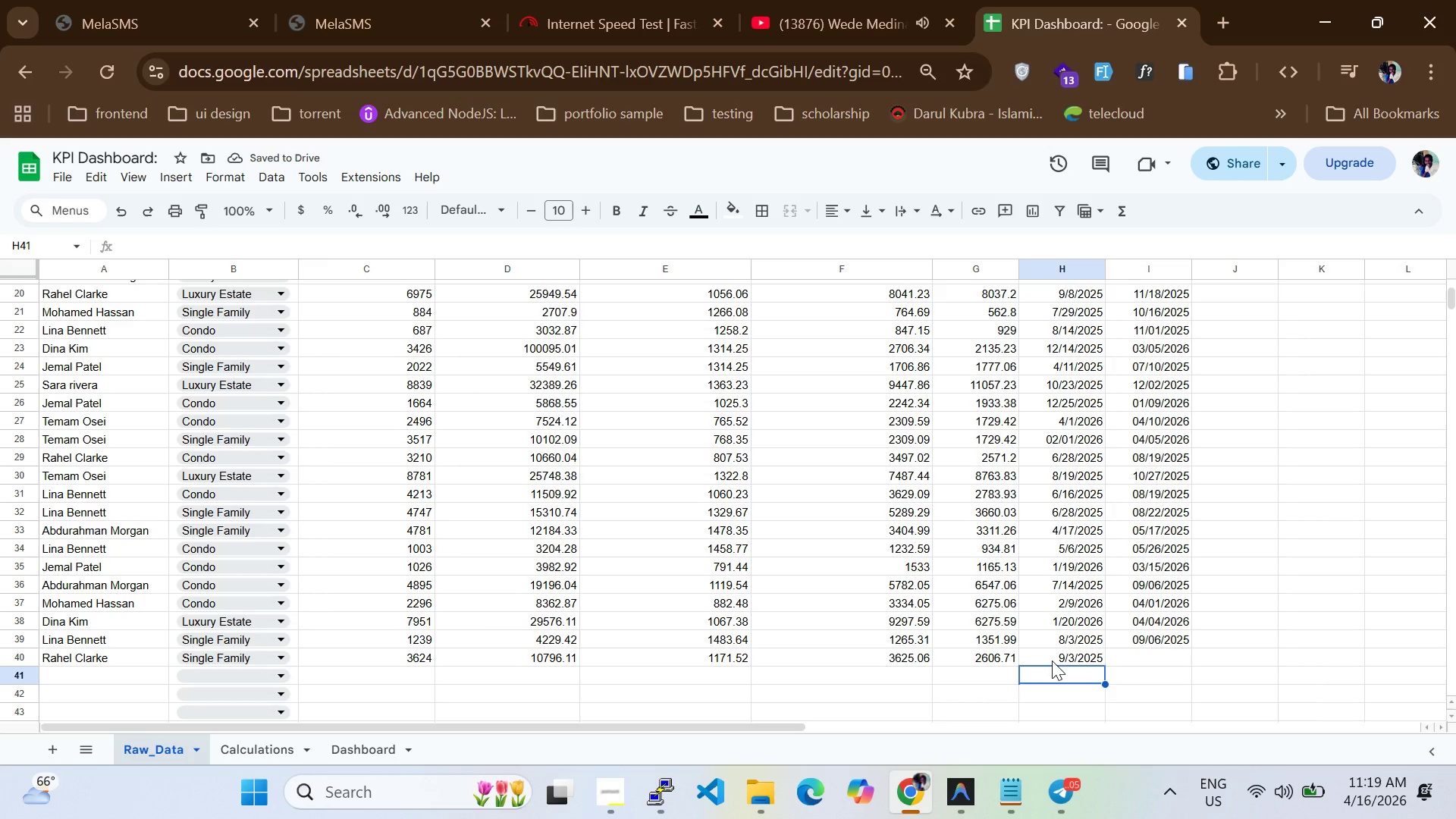 
left_click([1135, 657])
 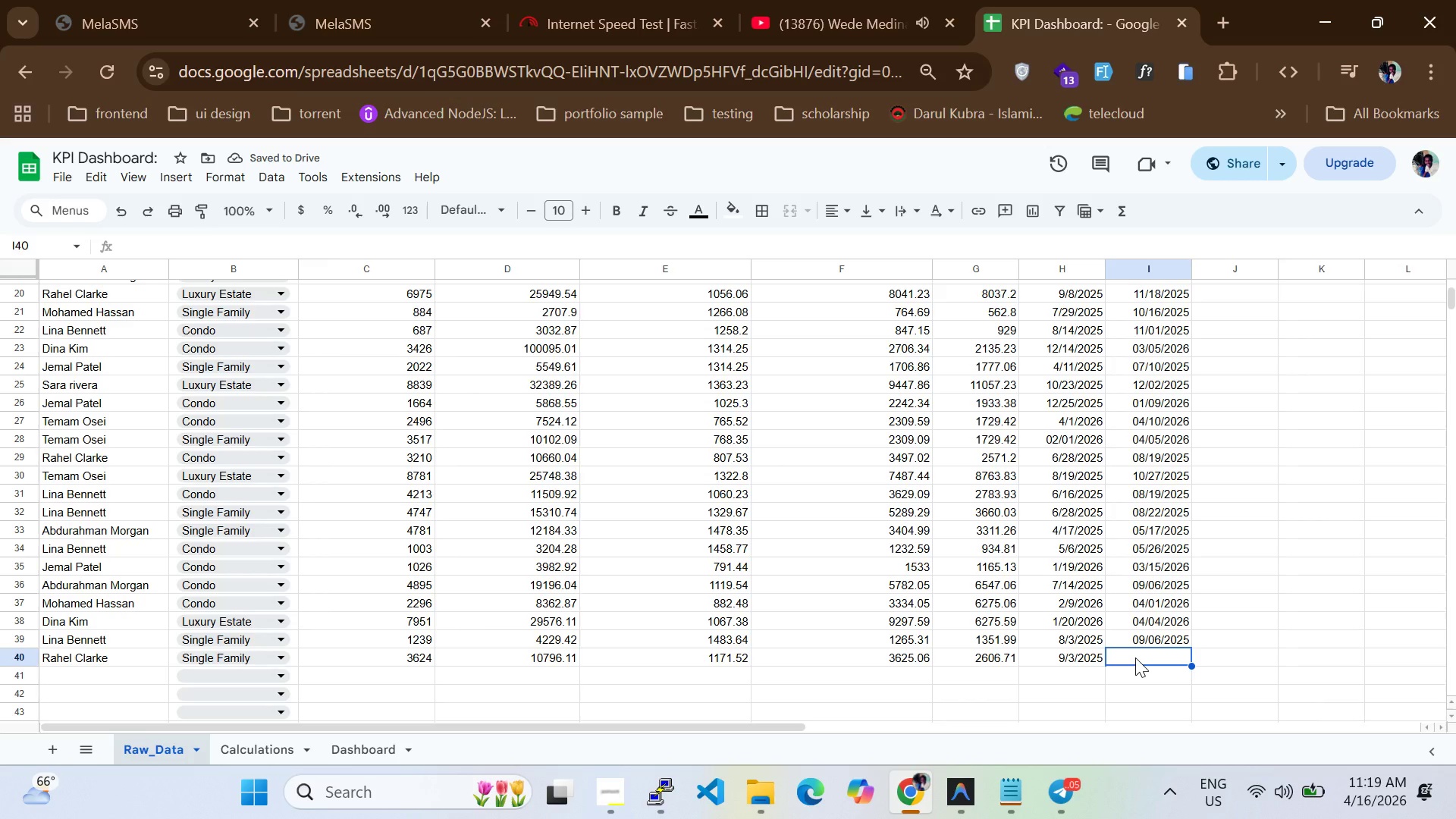 
type(111/13/)
 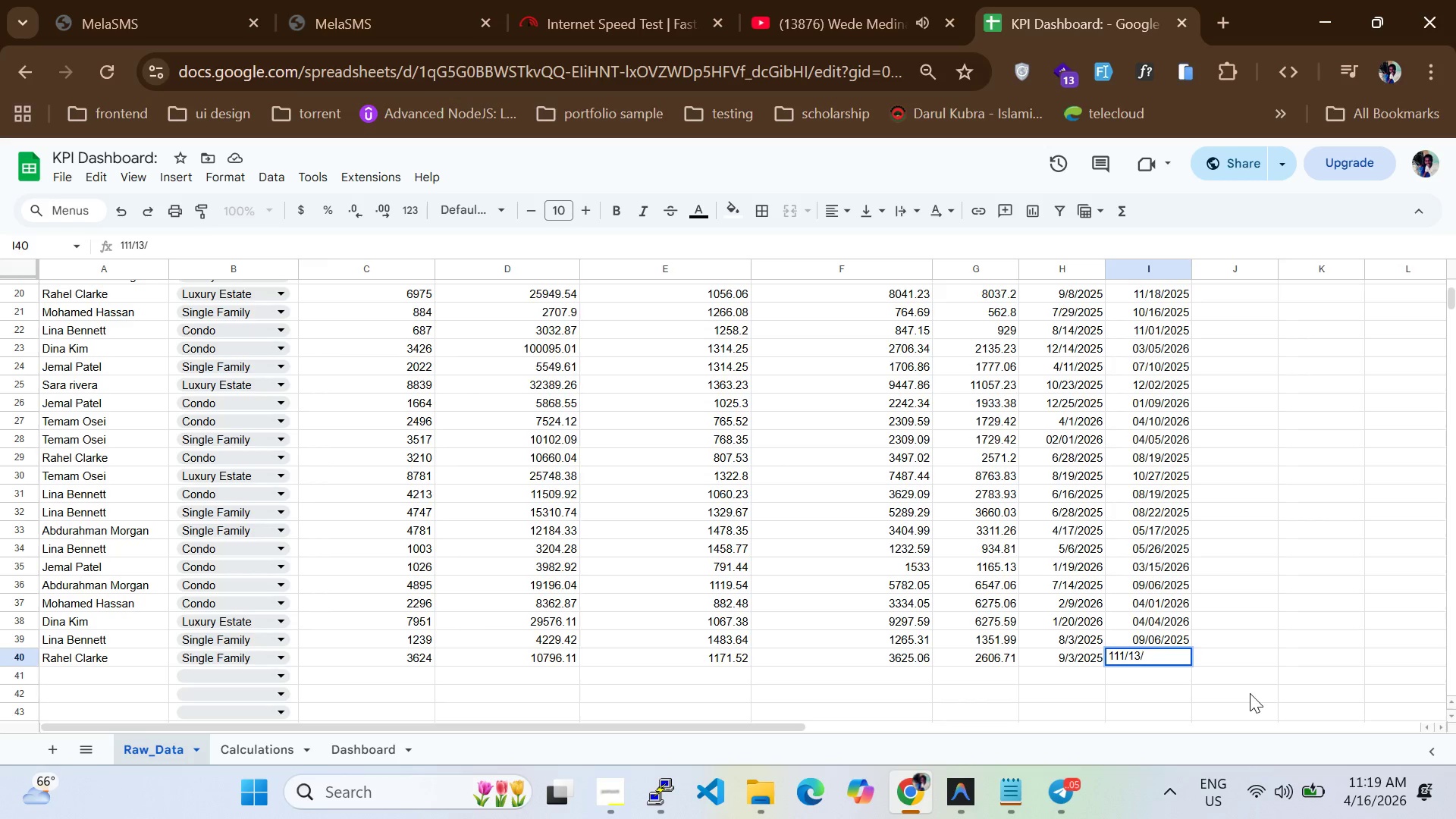 
type(2025)
 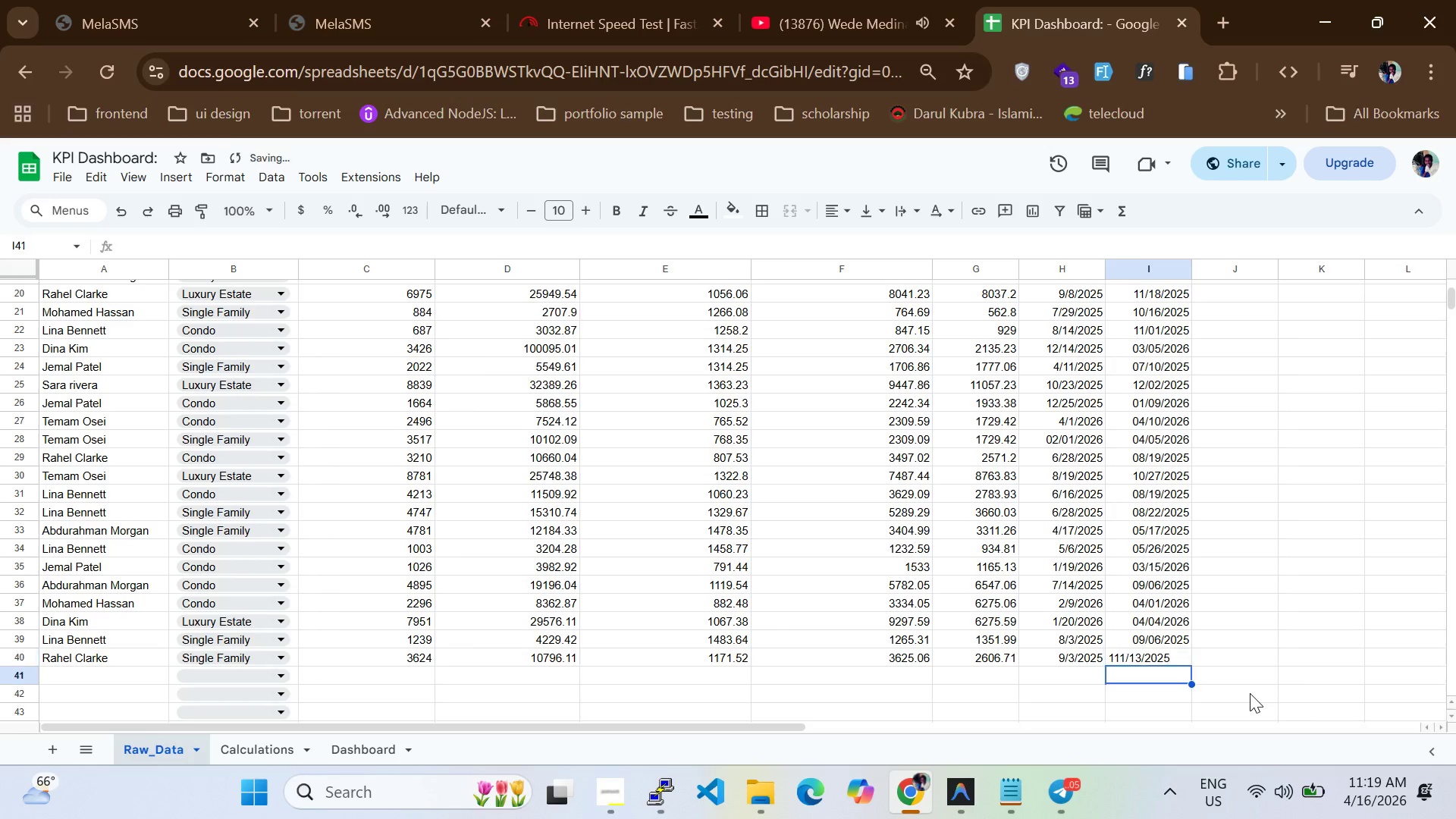 
key(Enter)
 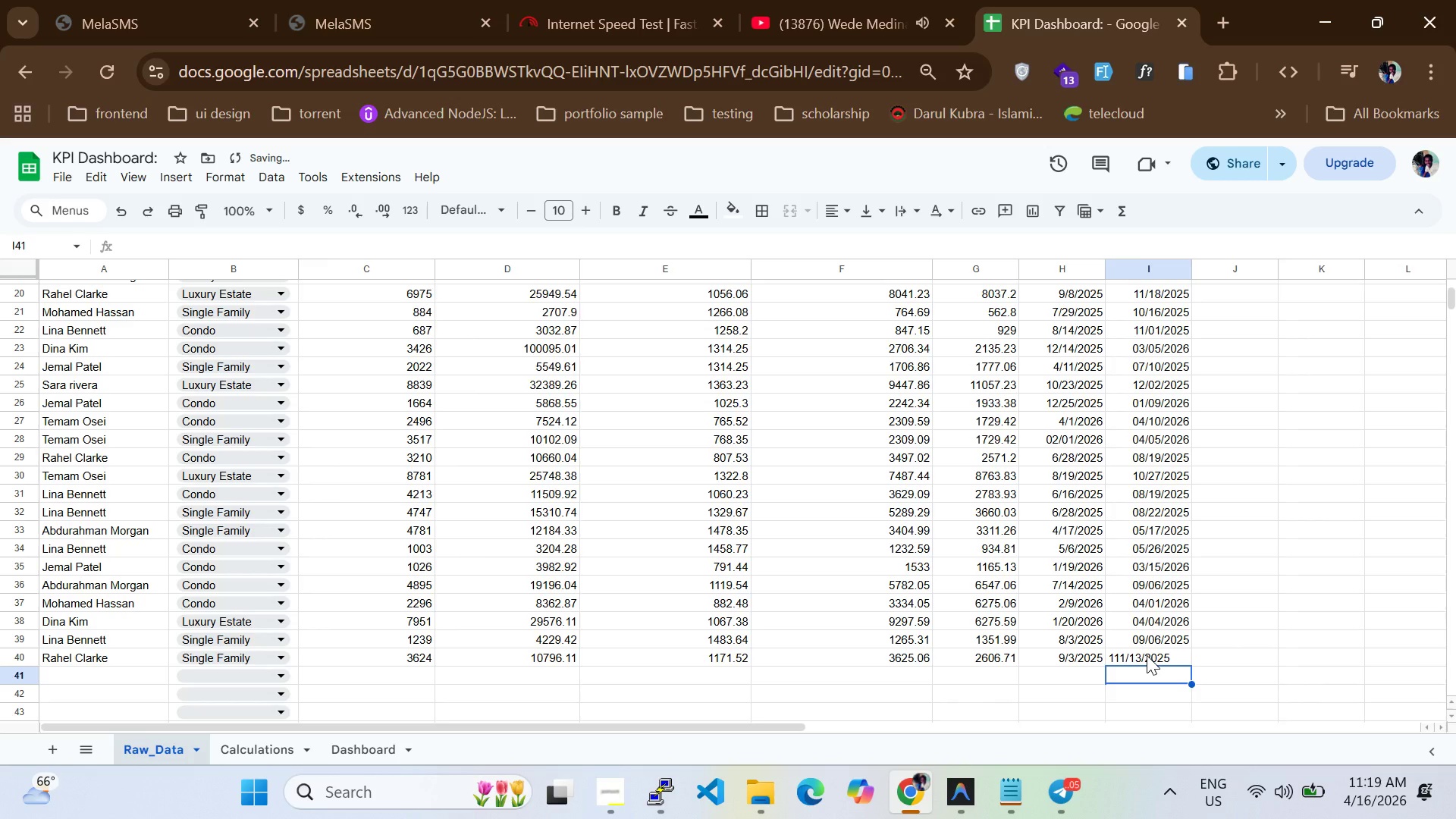 
double_click([1147, 655])
 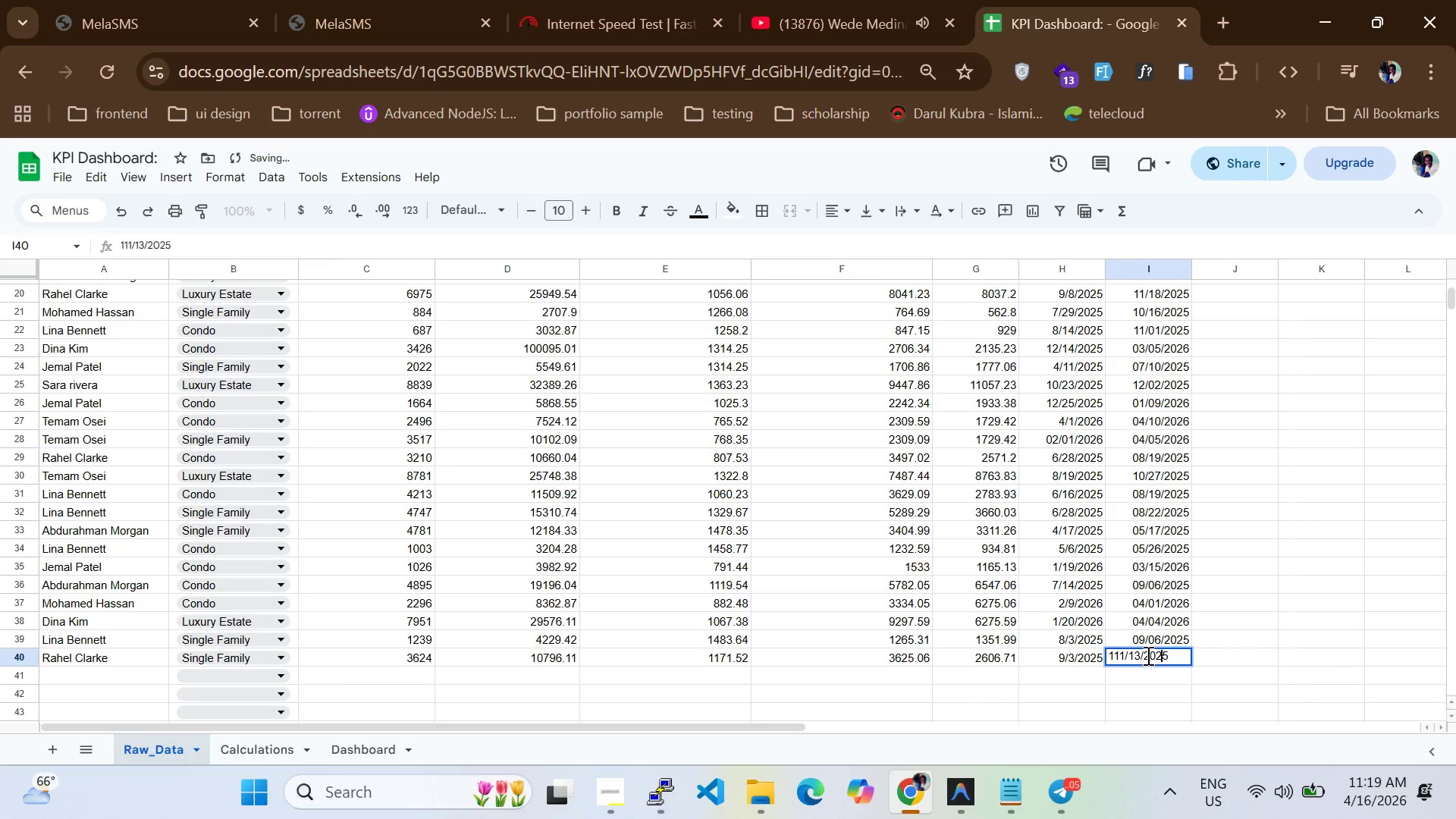 
hold_key(key=ArrowLeft, duration=0.86)
 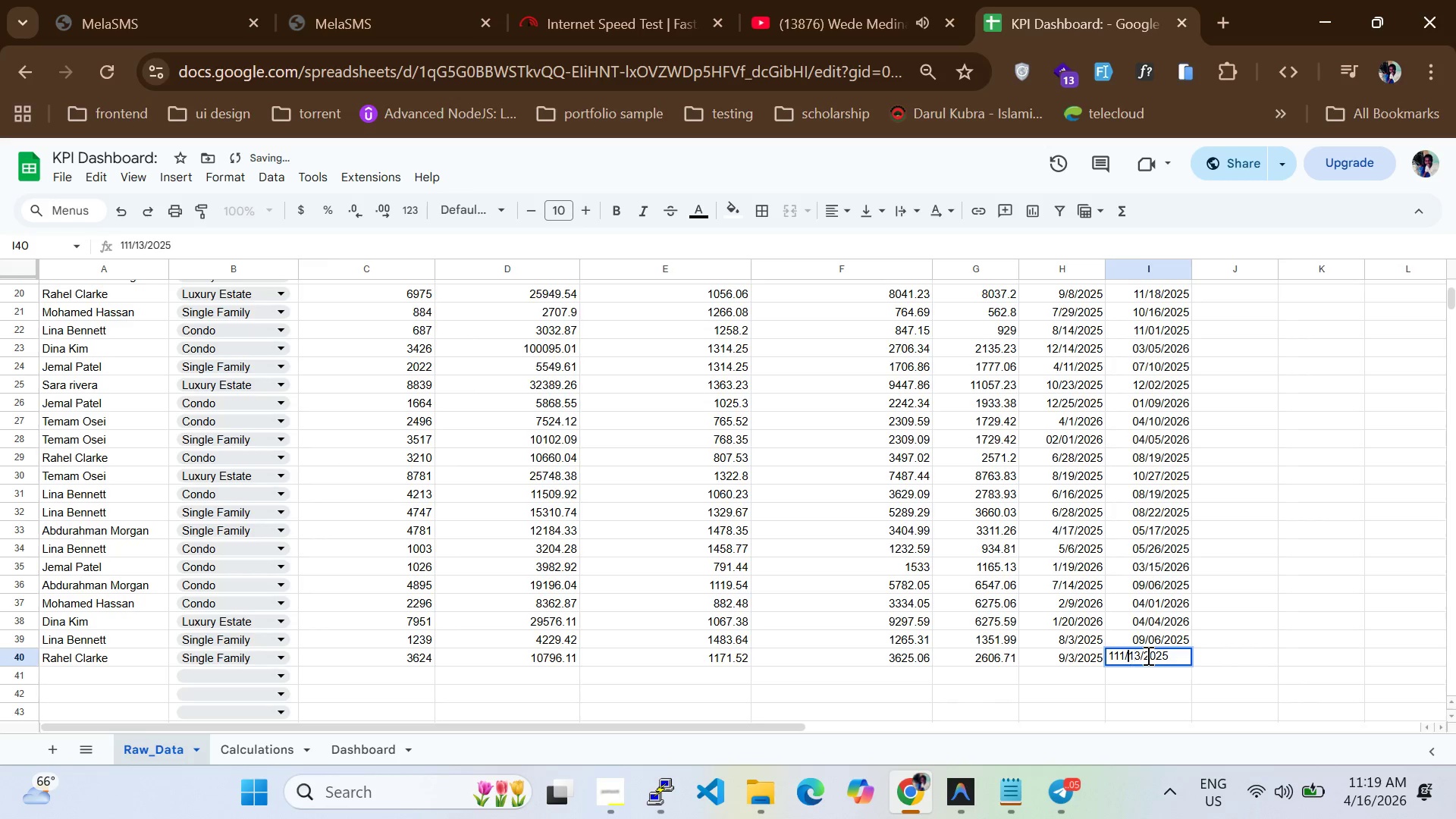 
key(ArrowLeft)
 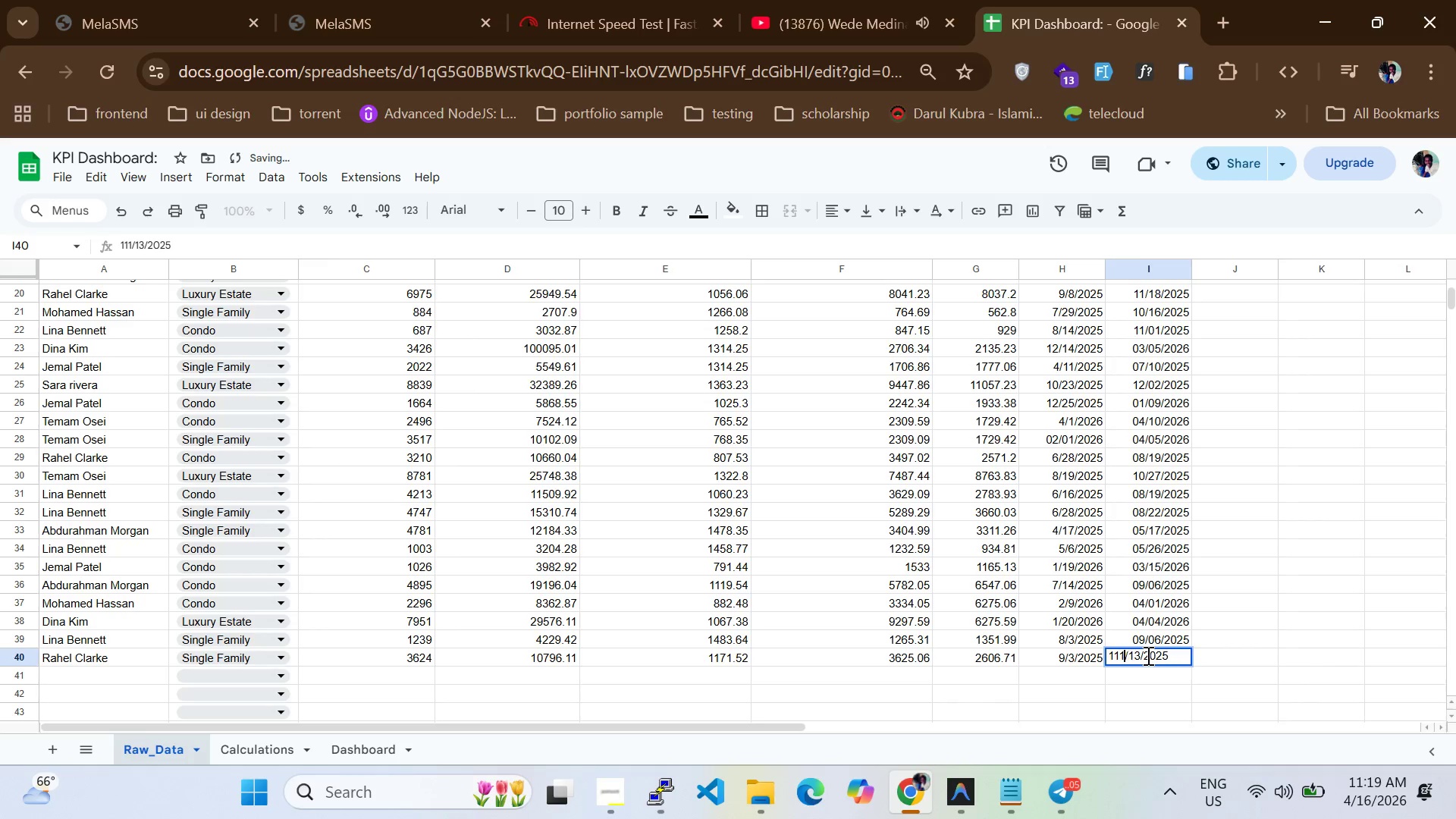 
key(ArrowLeft)
 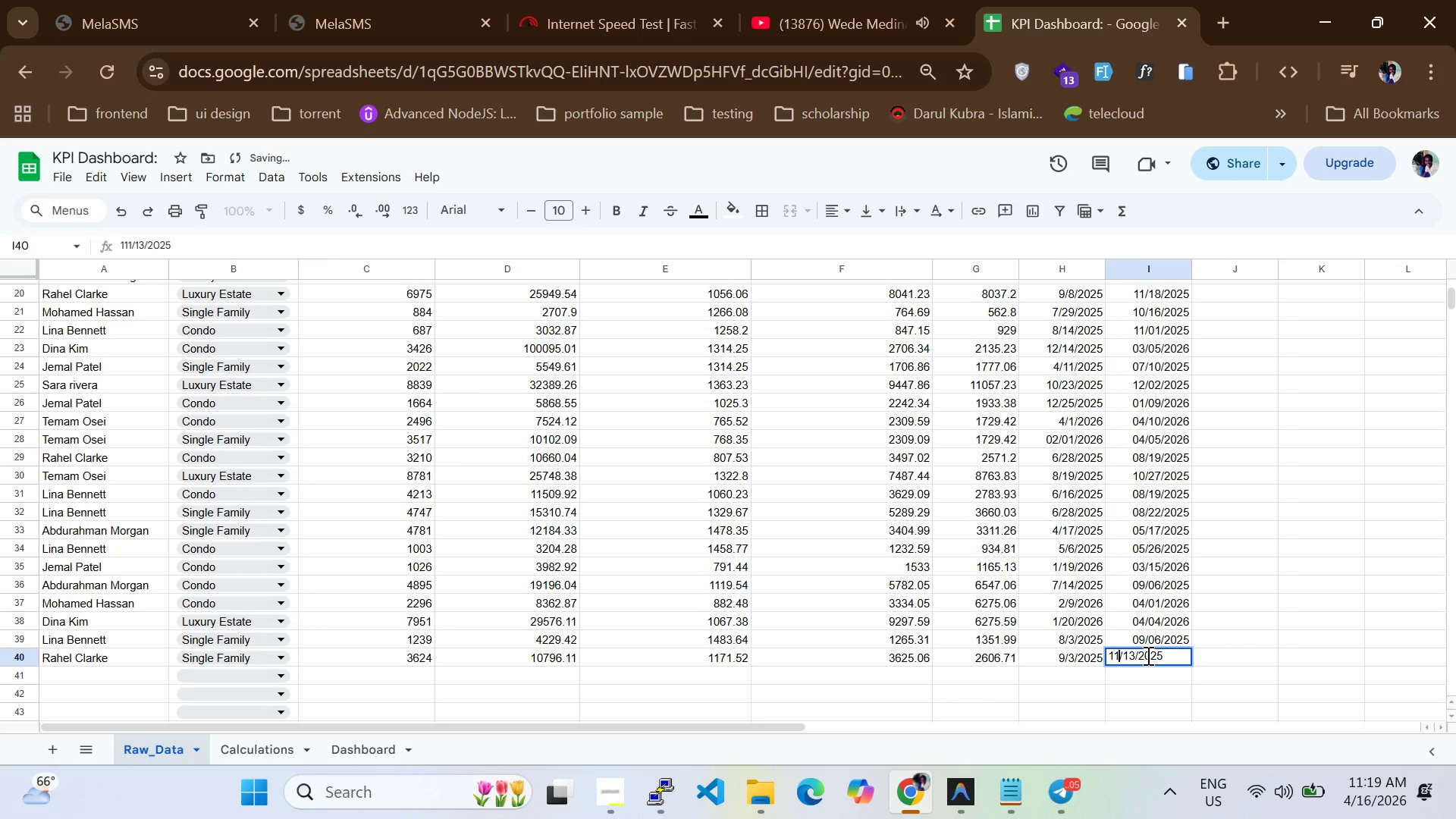 
key(Backspace)
 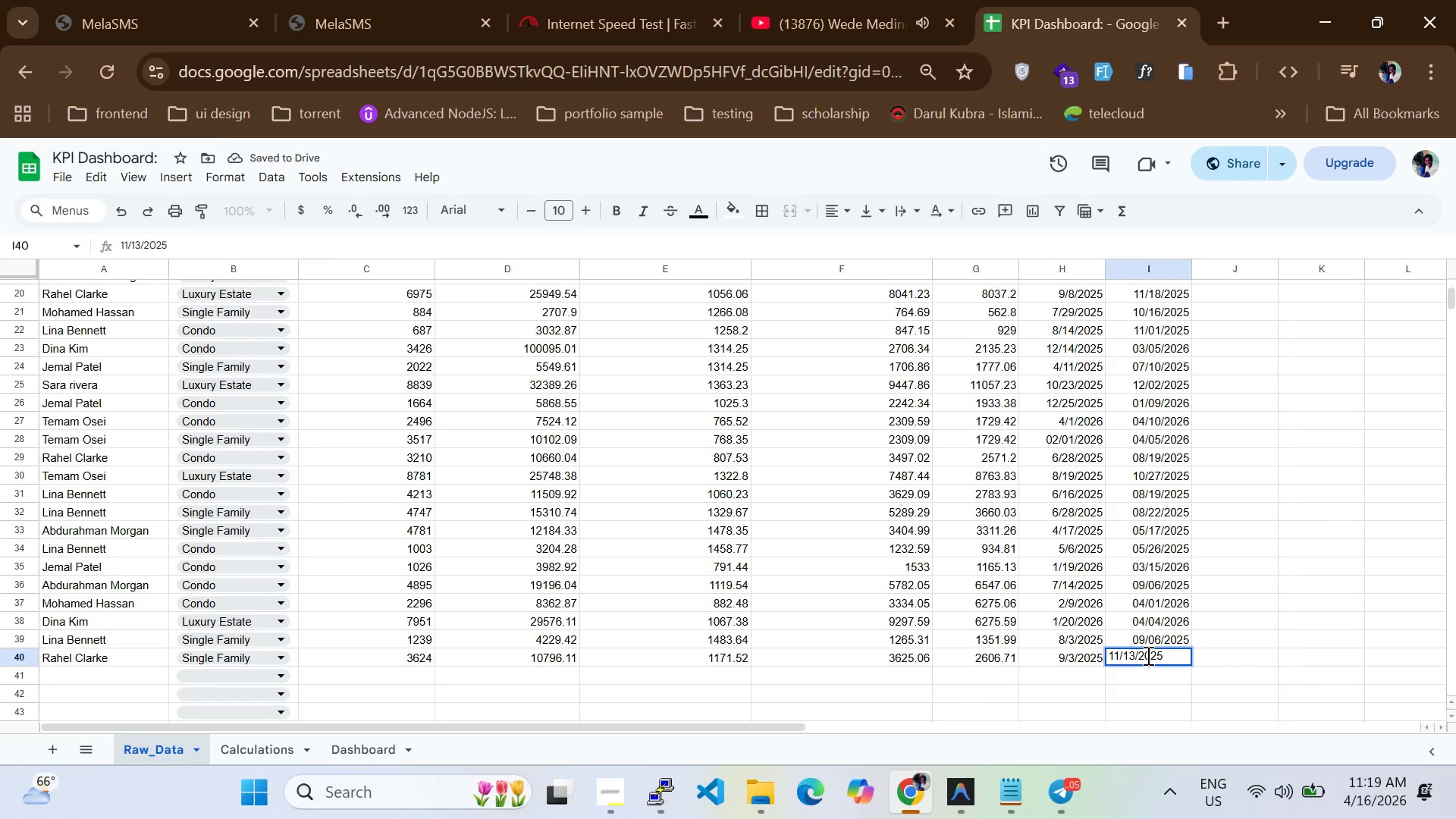 
key(Enter)
 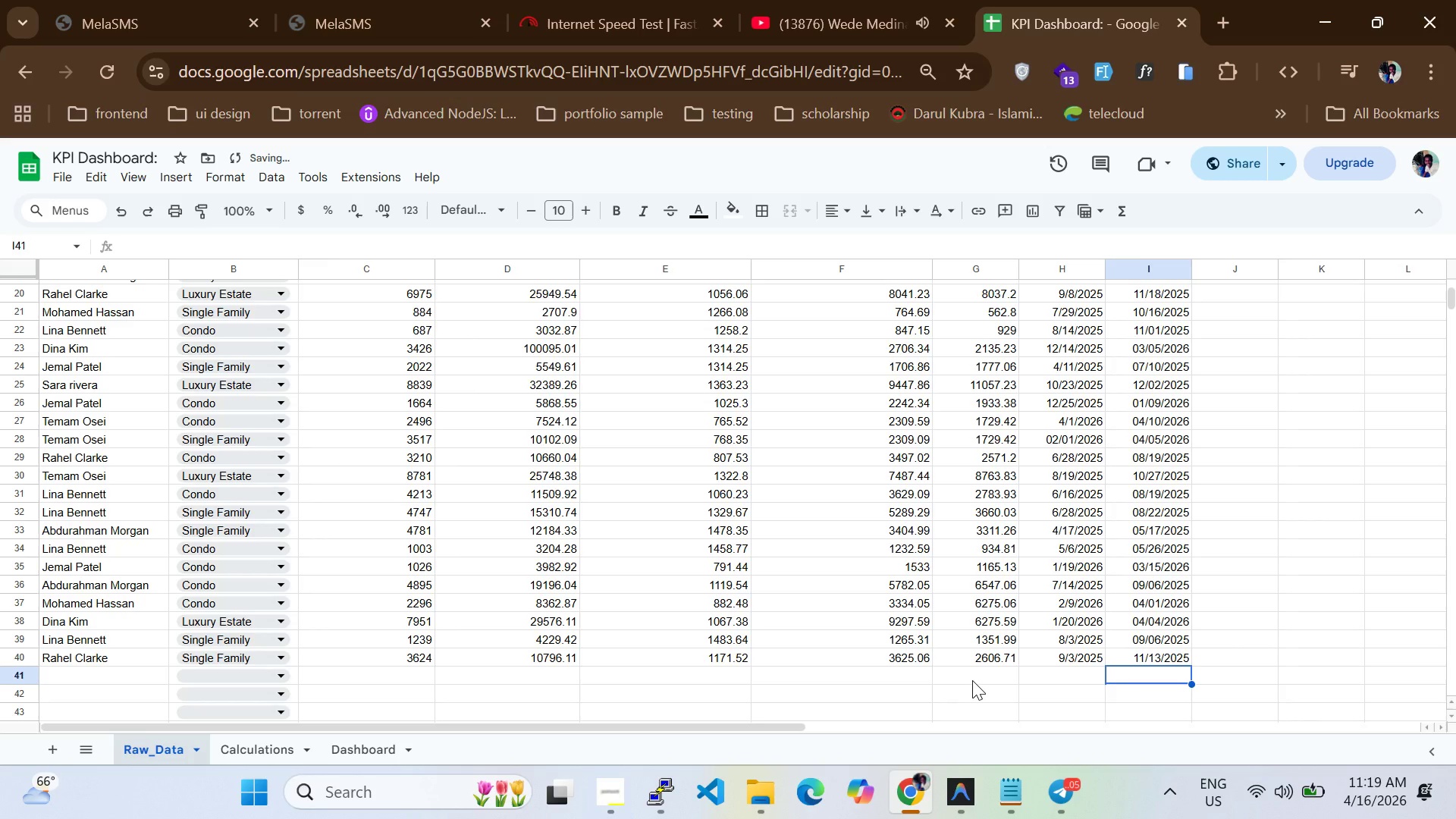 
scroll: coordinate [921, 607], scroll_direction: up, amount: 10.0
 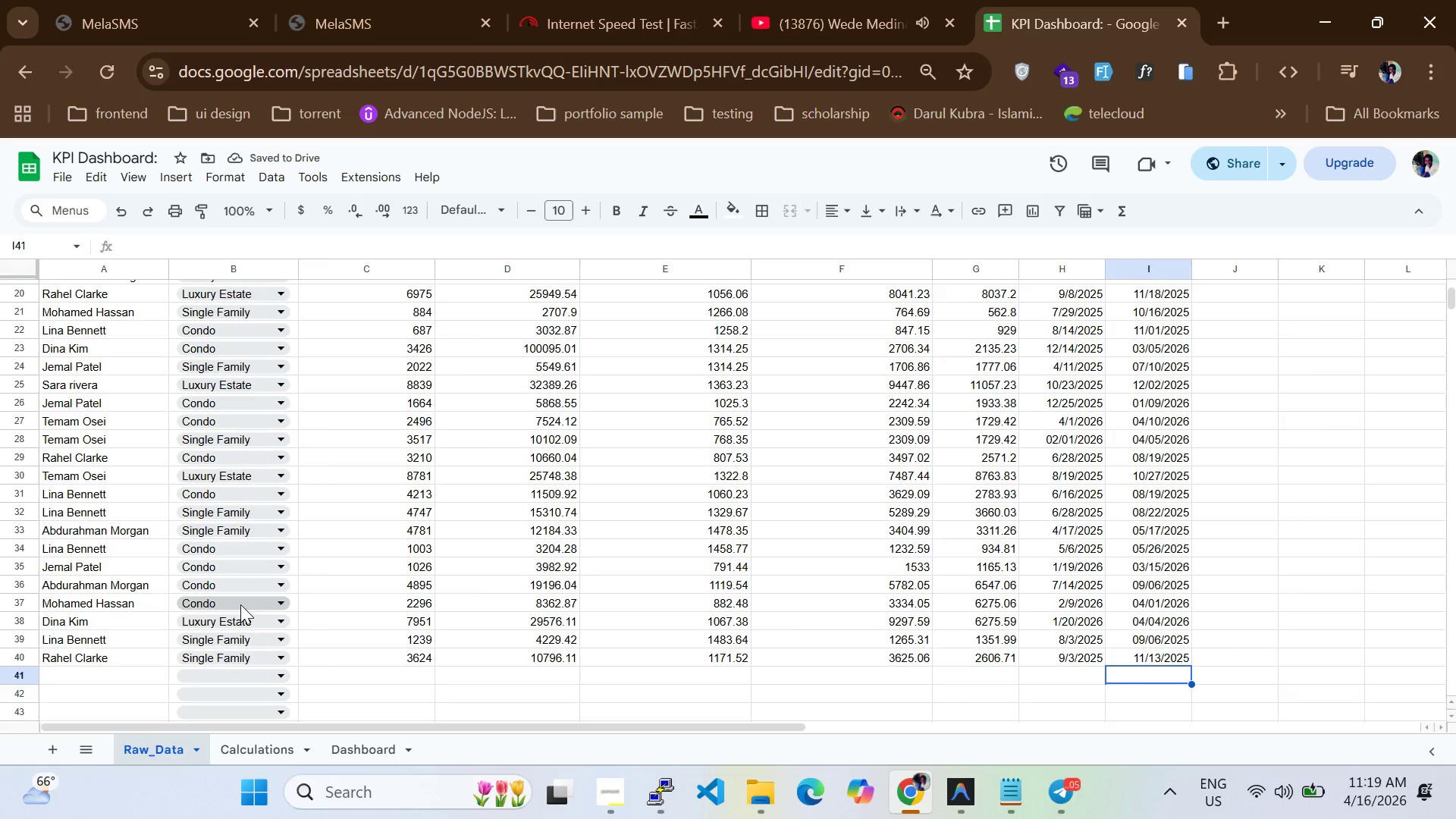 
scroll: coordinate [240, 604], scroll_direction: none, amount: 0.0
 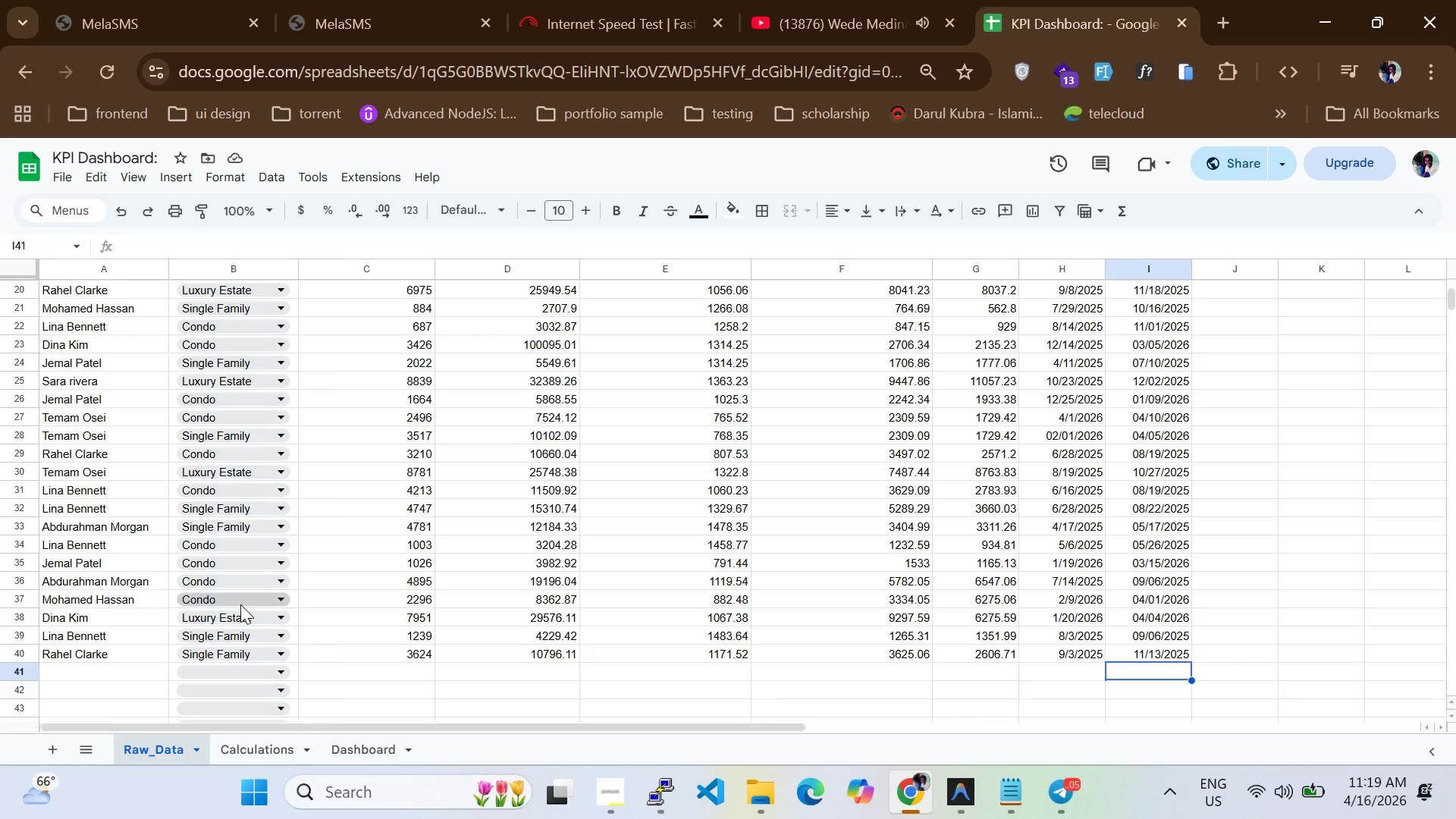 
scroll: coordinate [240, 604], scroll_direction: down, amount: 4.0
 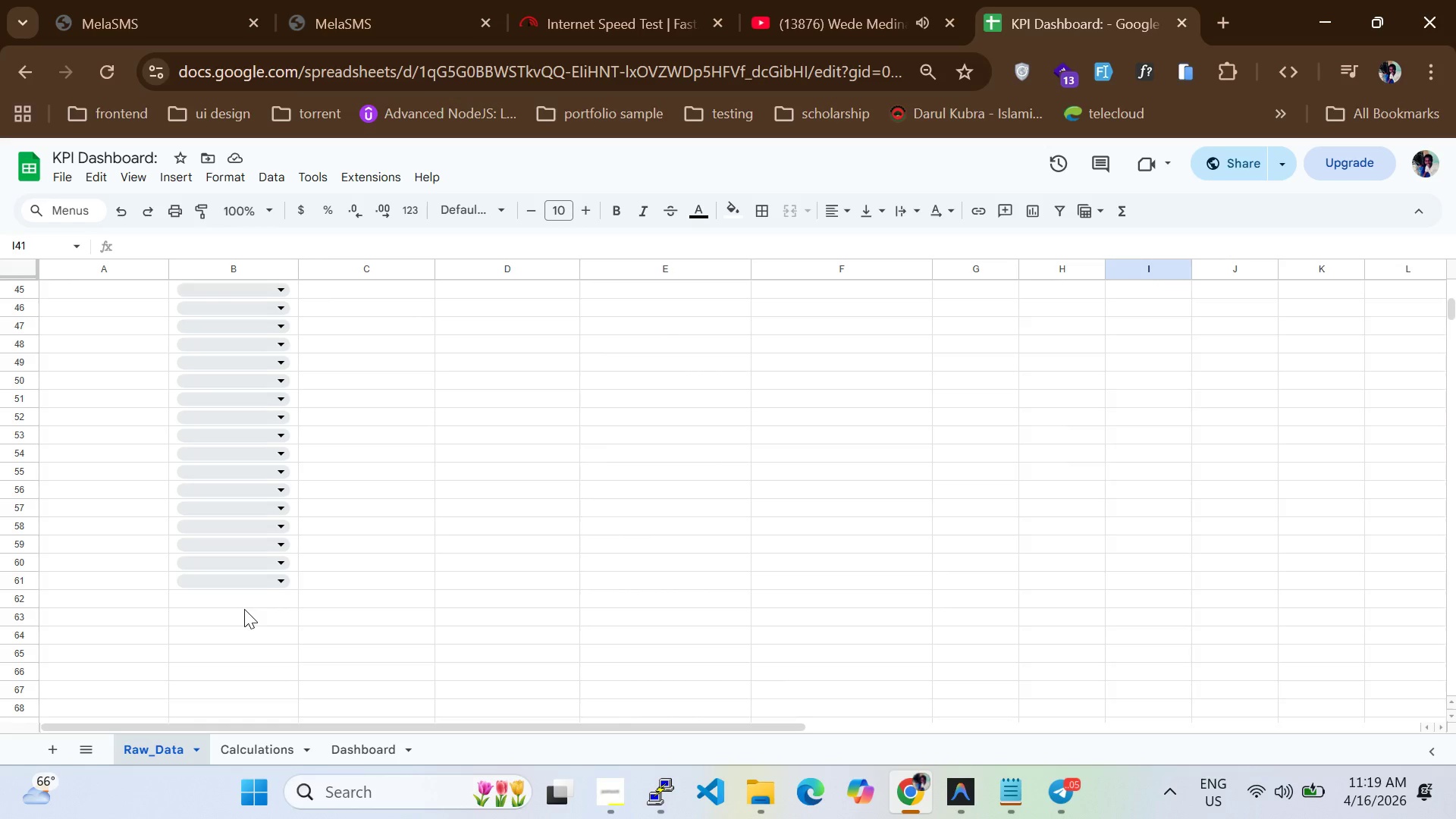 
scroll: coordinate [244, 609], scroll_direction: none, amount: 0.0
 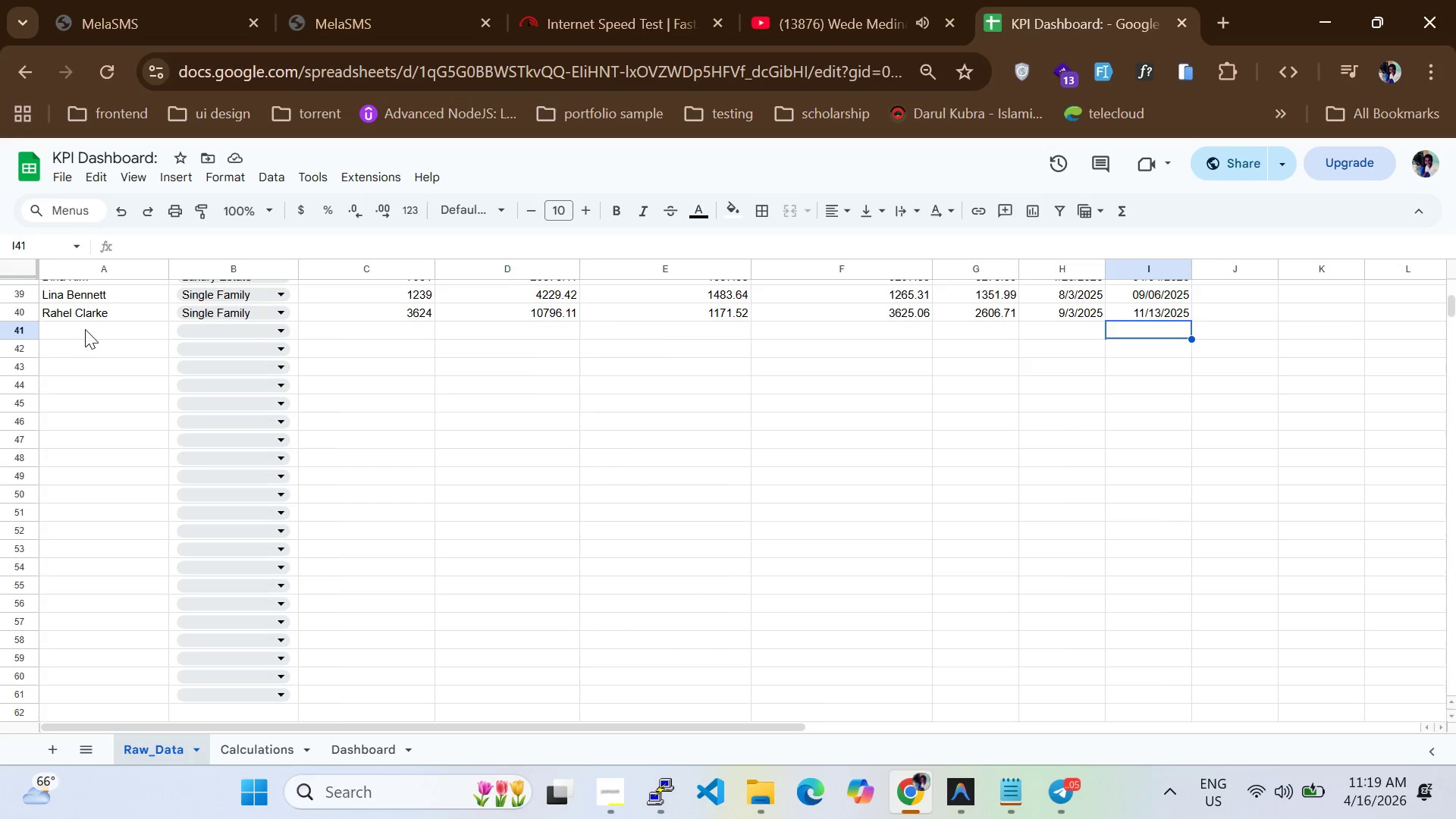 
left_click([85, 329])
 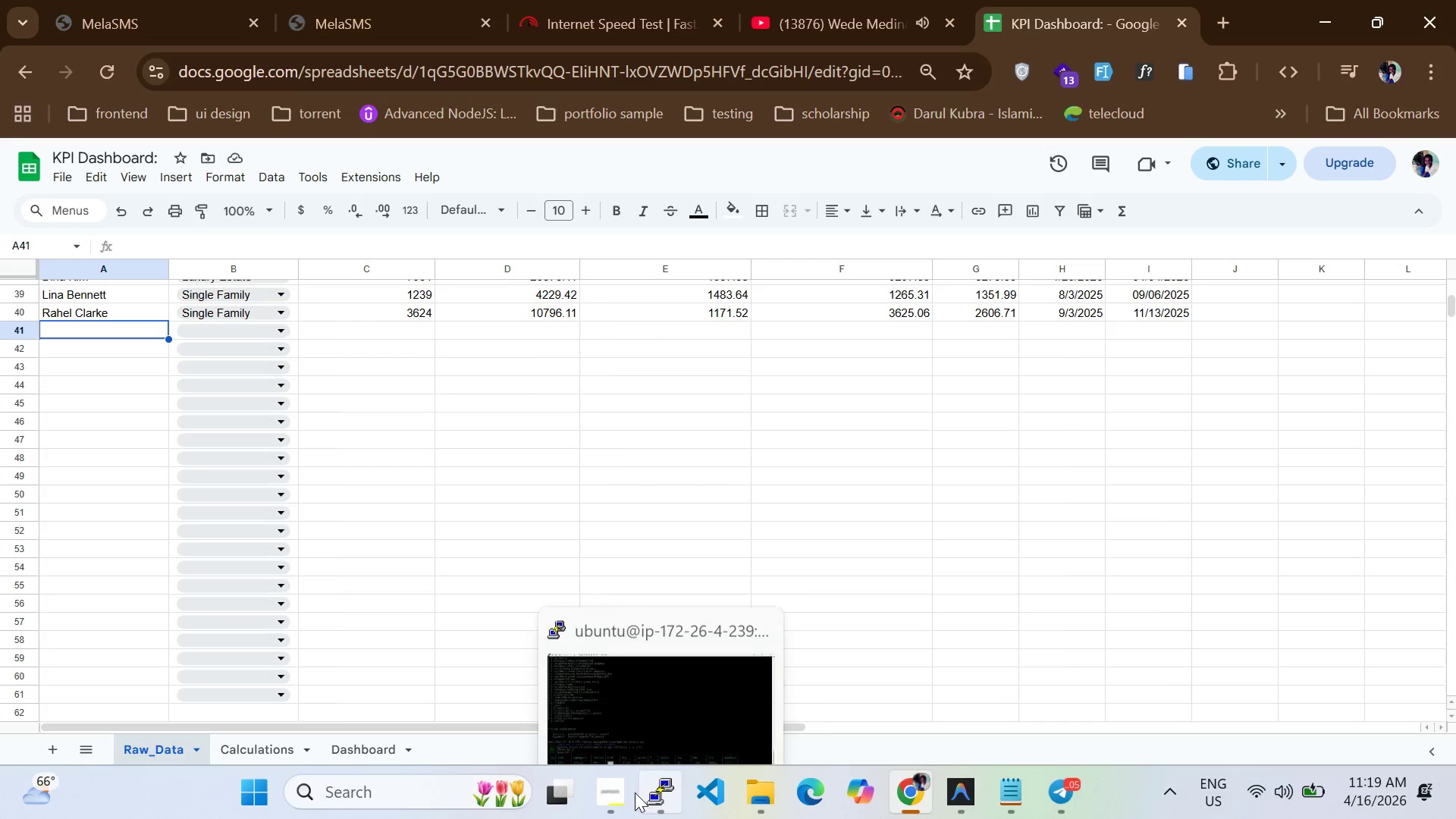 
left_click([622, 792])